 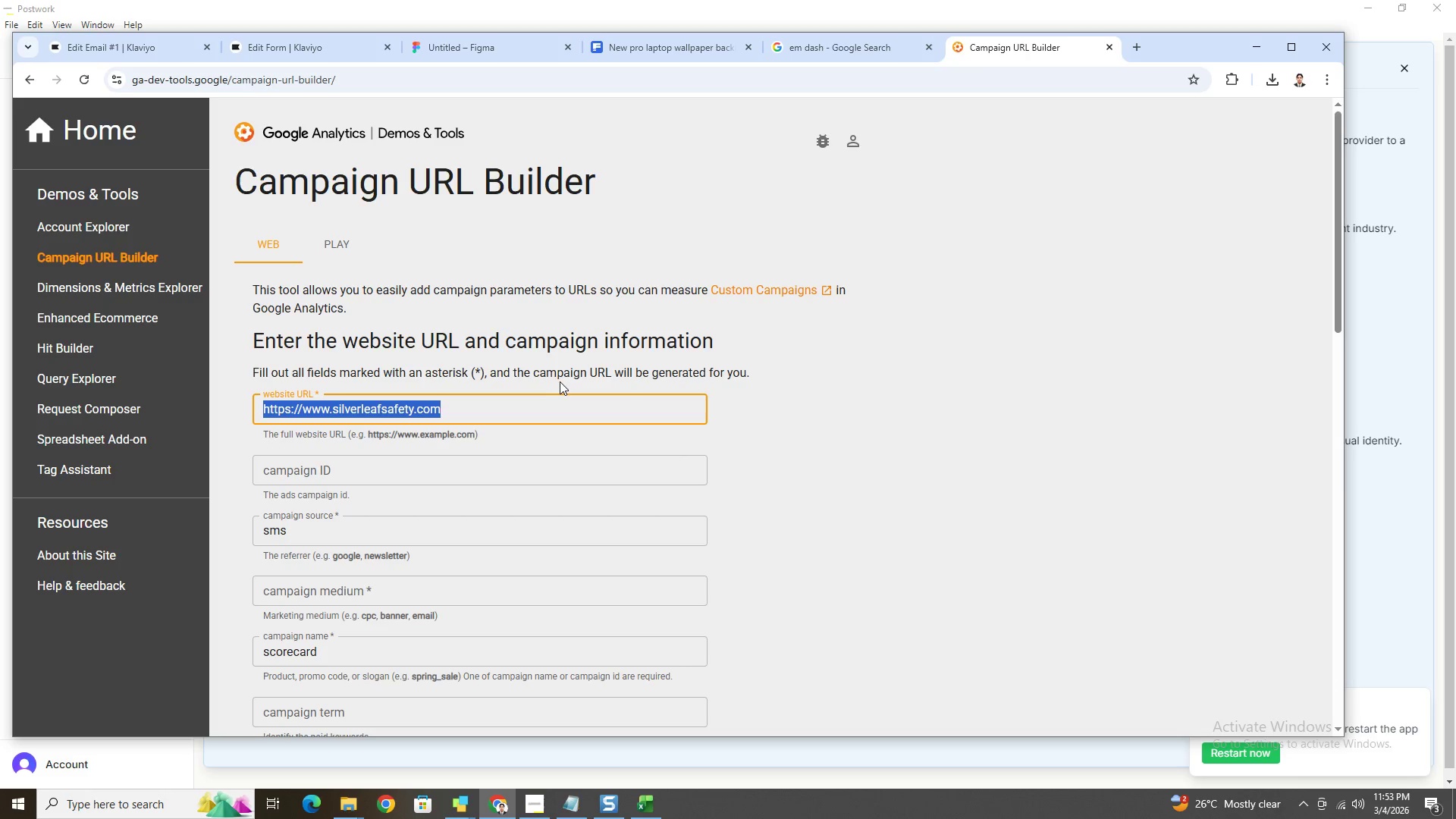 
left_click([417, 415])
 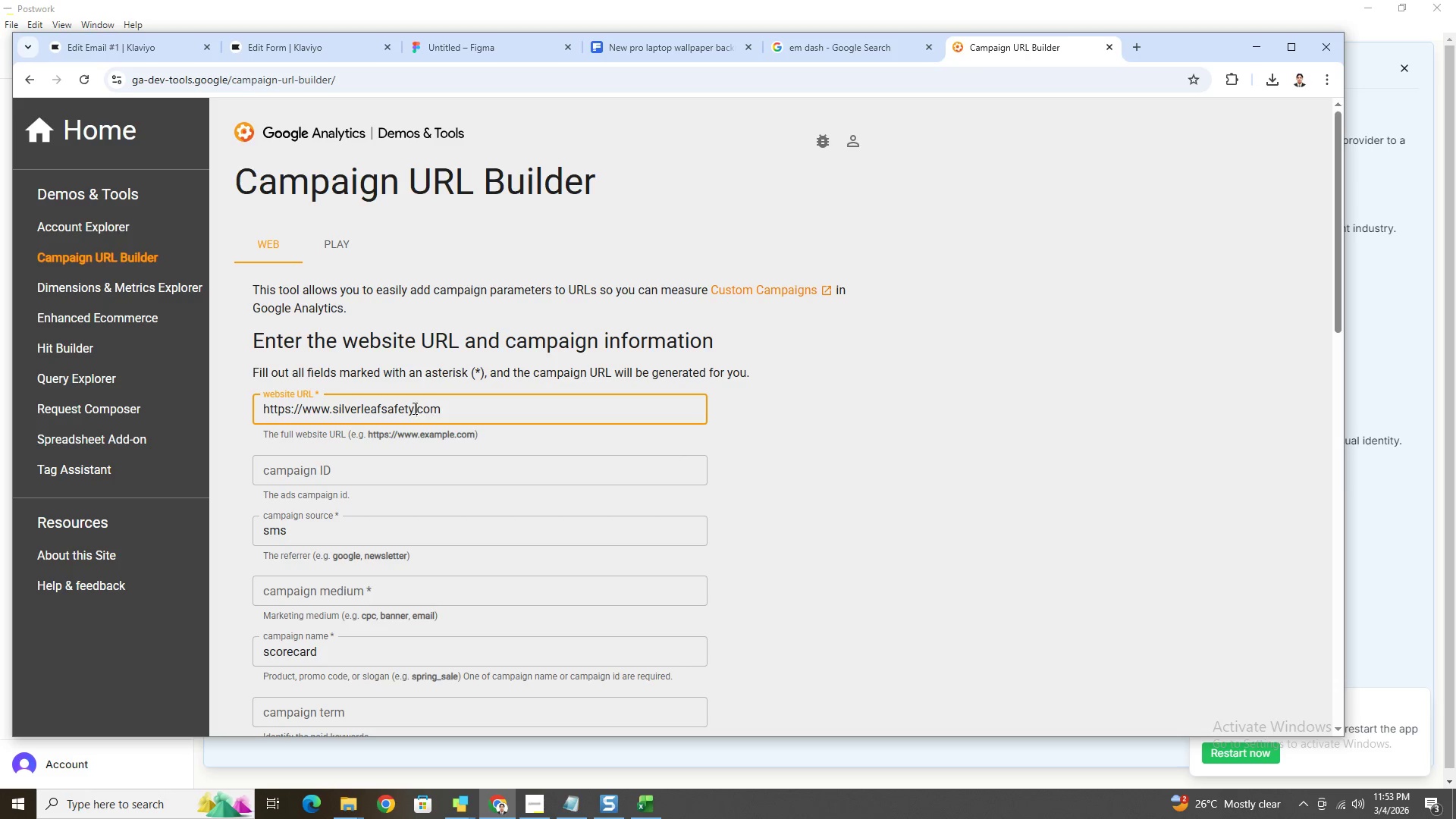 
left_click_drag(start_coordinate=[413, 408], to_coordinate=[334, 410])
 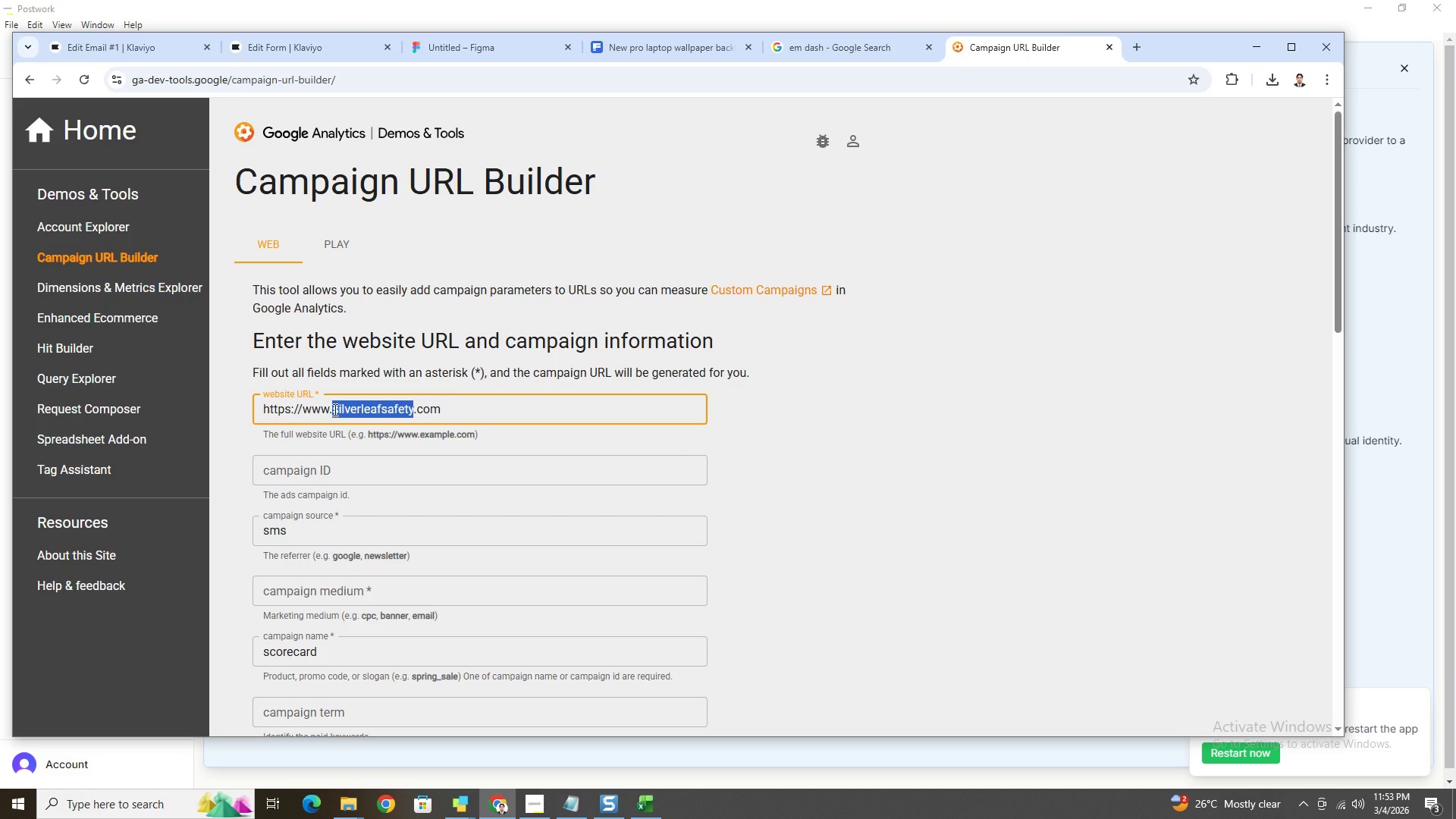 
type(prismandwrapcp)
key(Backspace)
type(o)
 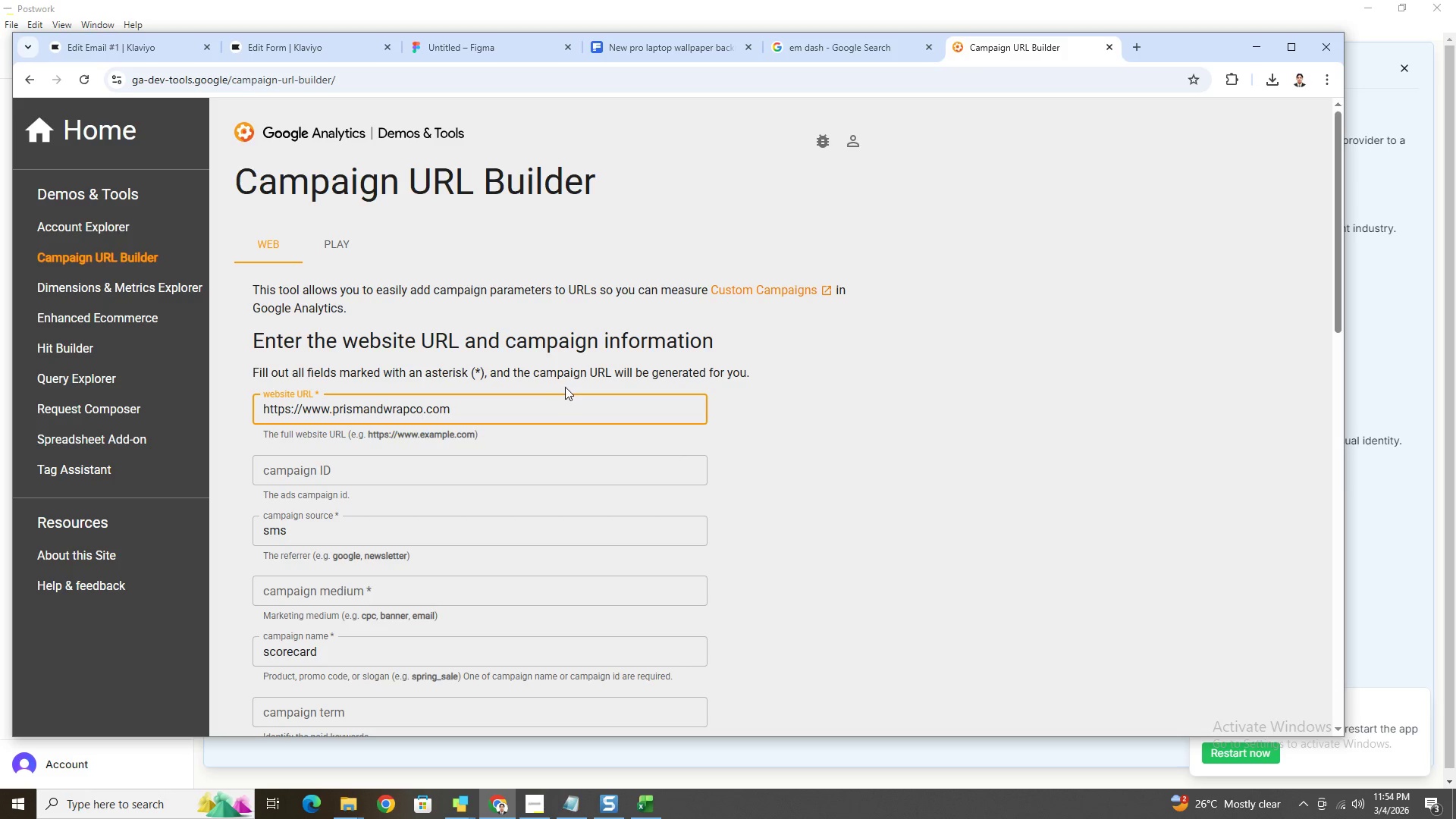 
key(Backspace)
 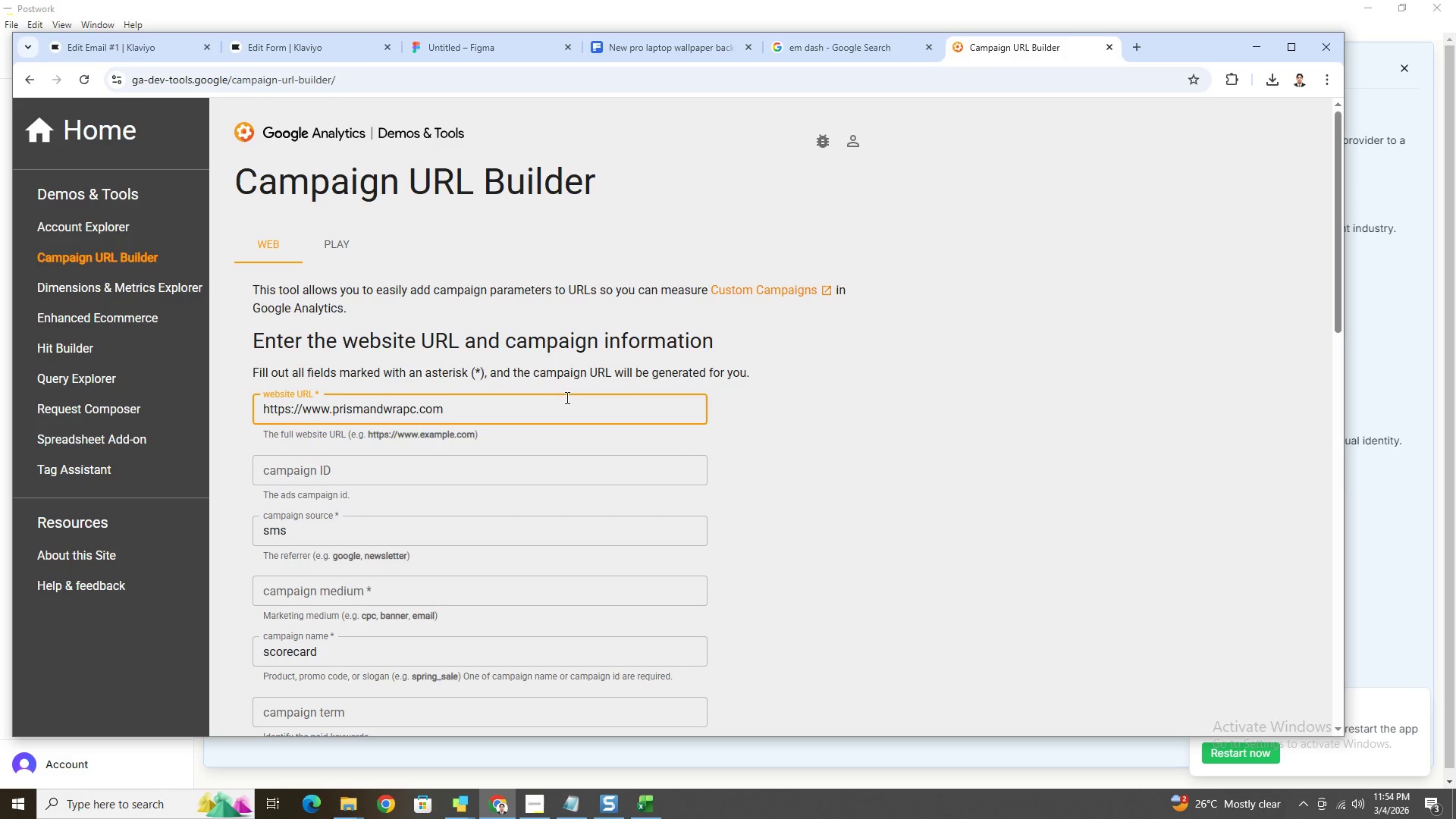 
key(Backspace)
 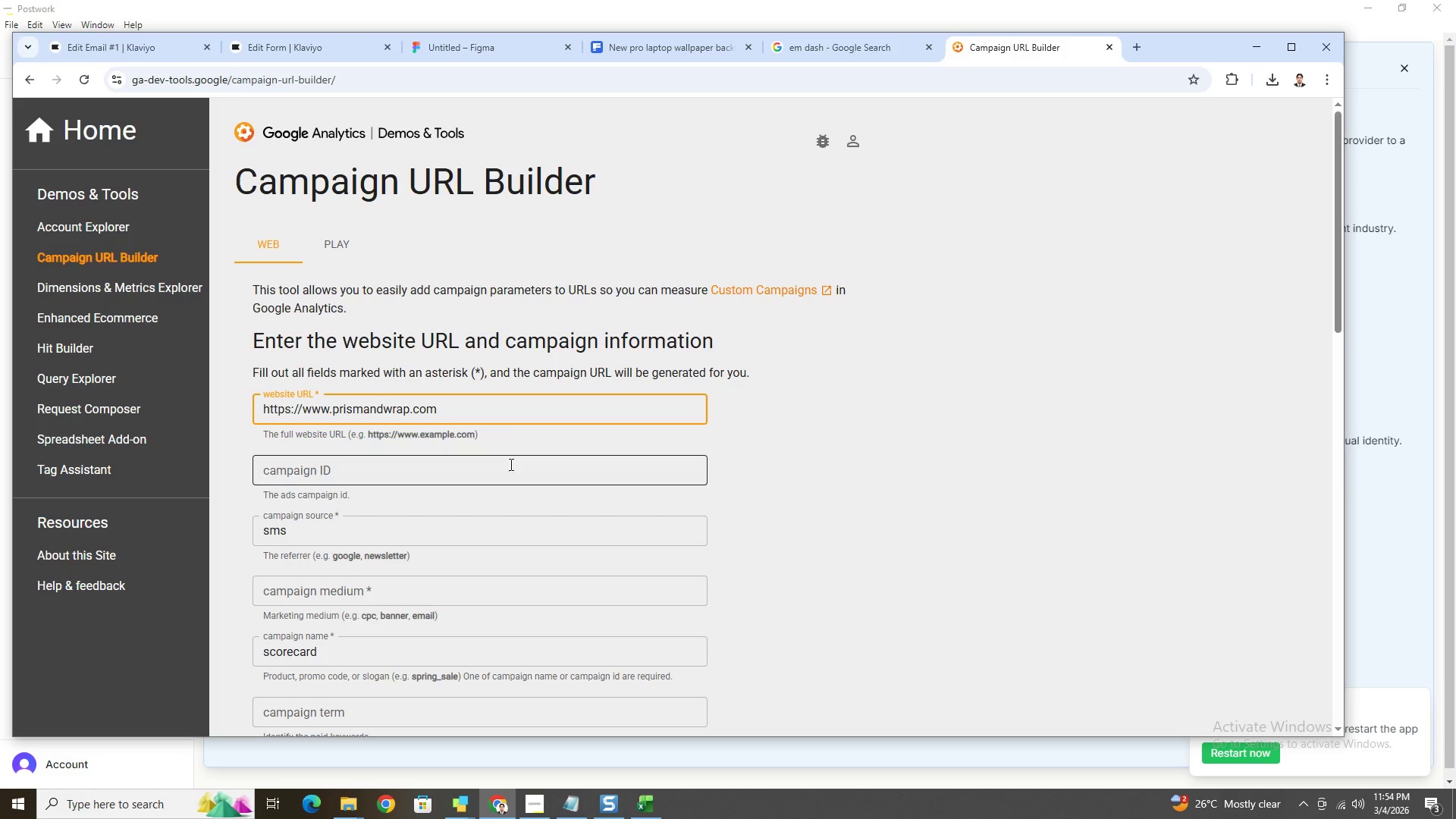 
scroll: coordinate [526, 478], scroll_direction: down, amount: 2.0
 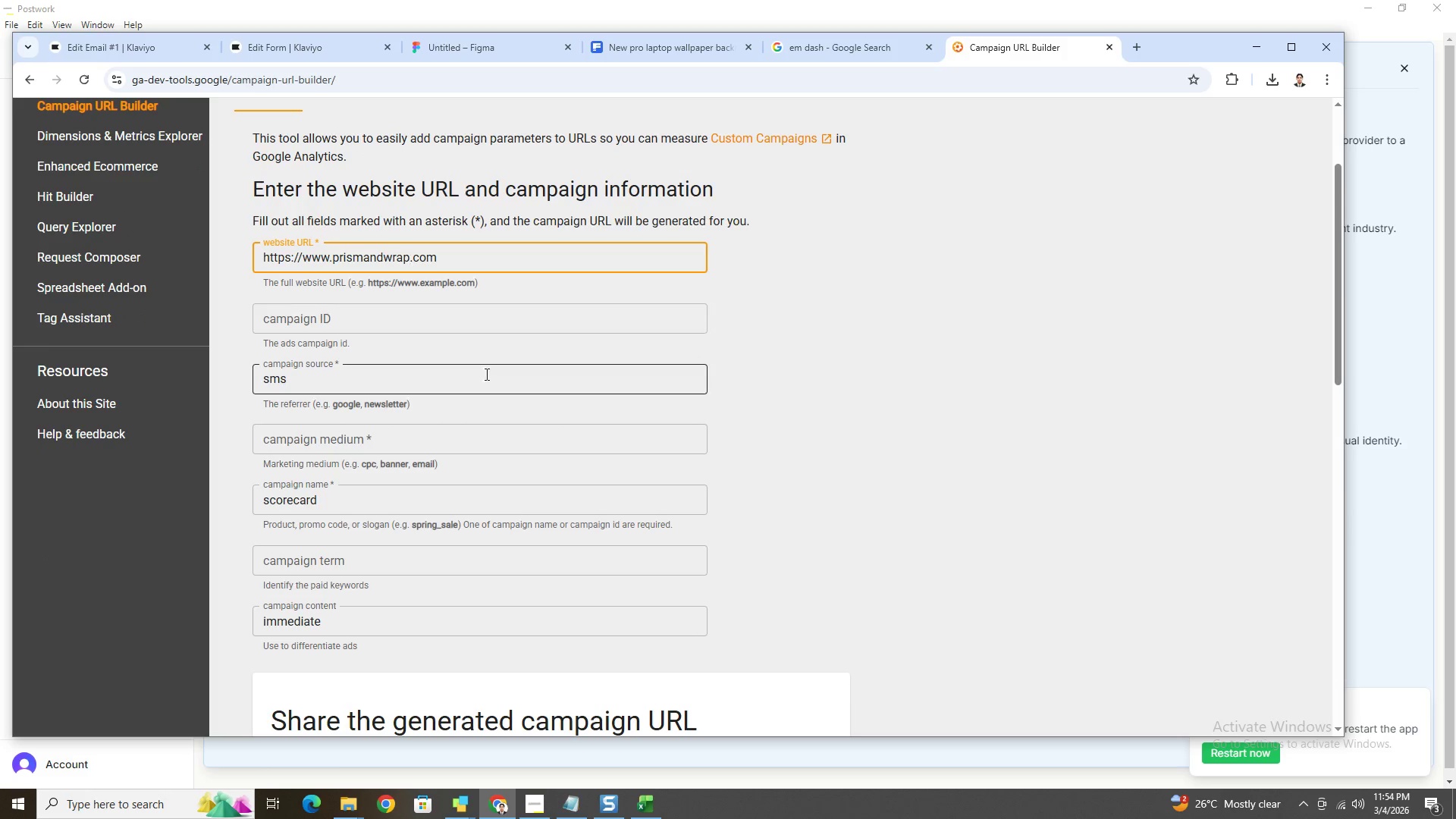 
left_click_drag(start_coordinate=[485, 384], to_coordinate=[248, 372])
 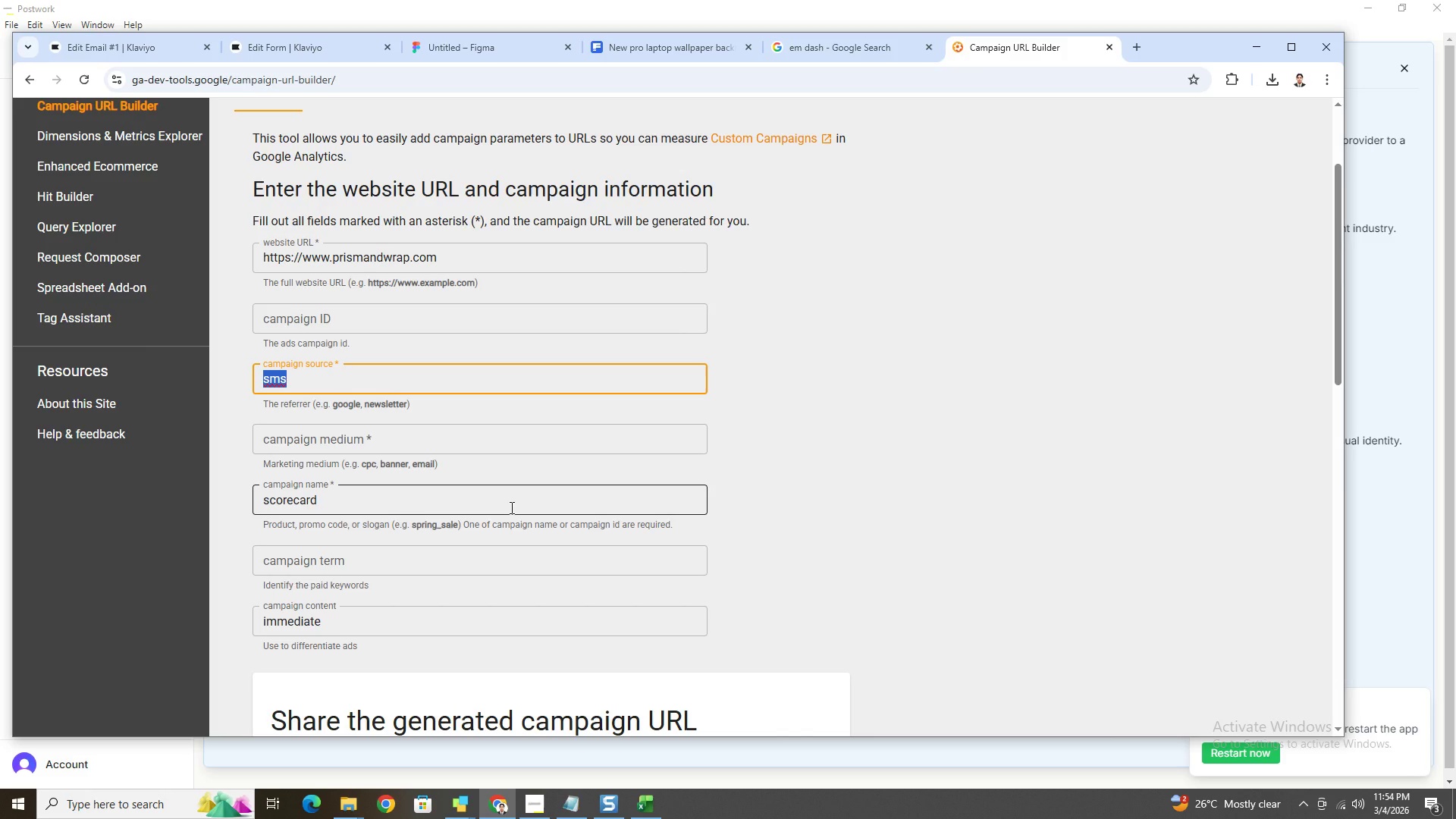 
type(email)
 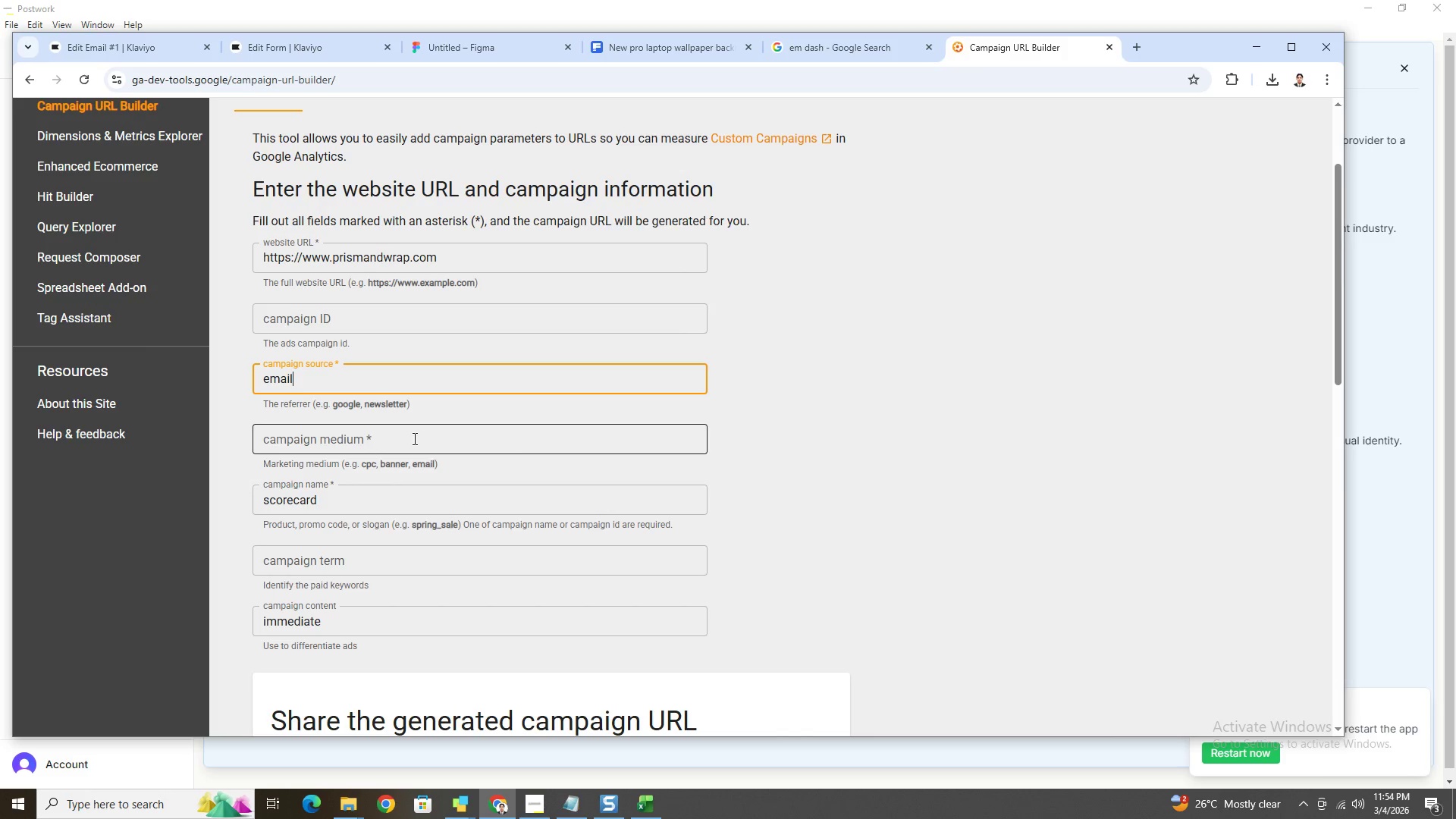 
left_click([413, 438])
 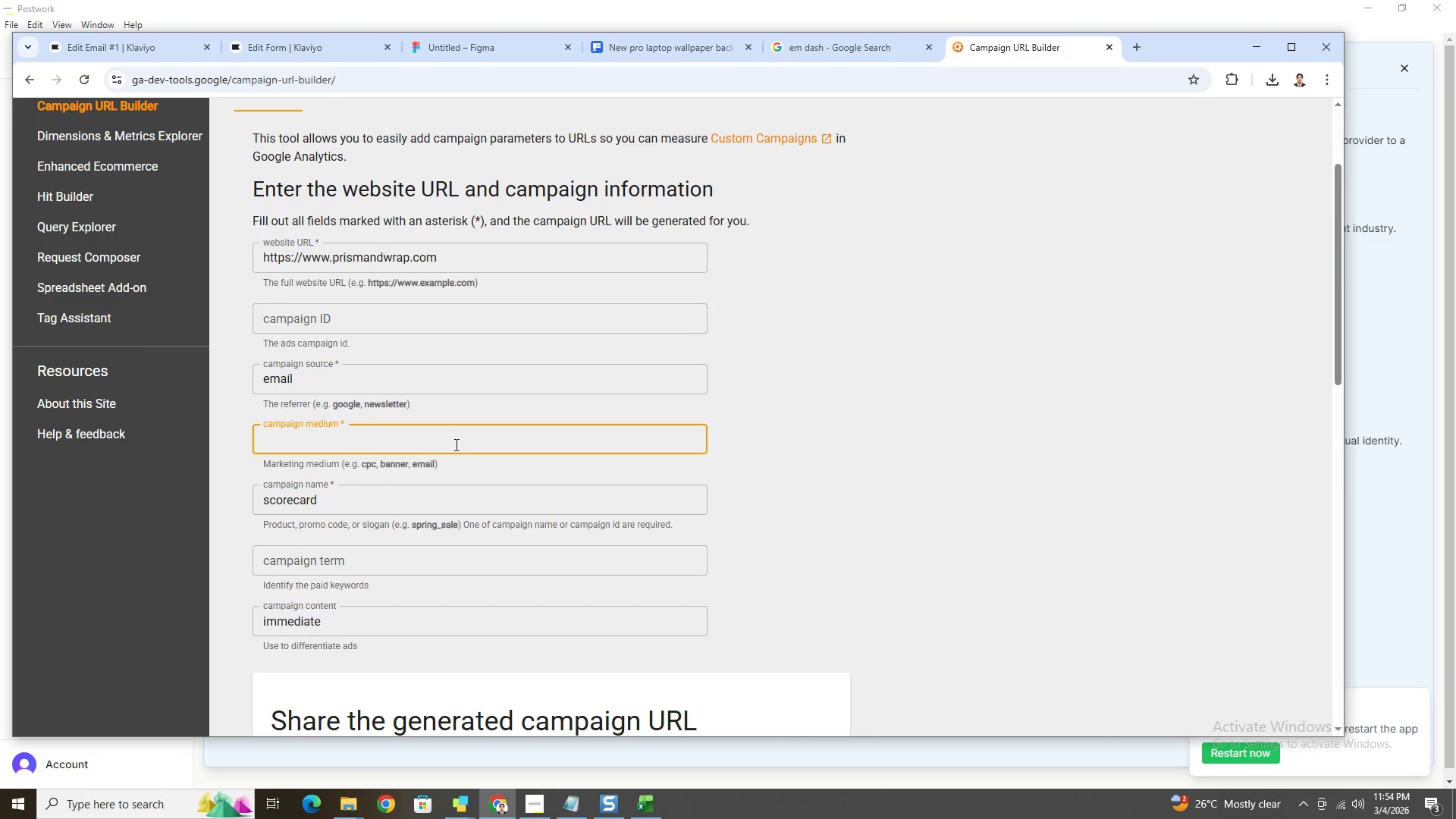 
scroll: coordinate [490, 447], scroll_direction: down, amount: 1.0
 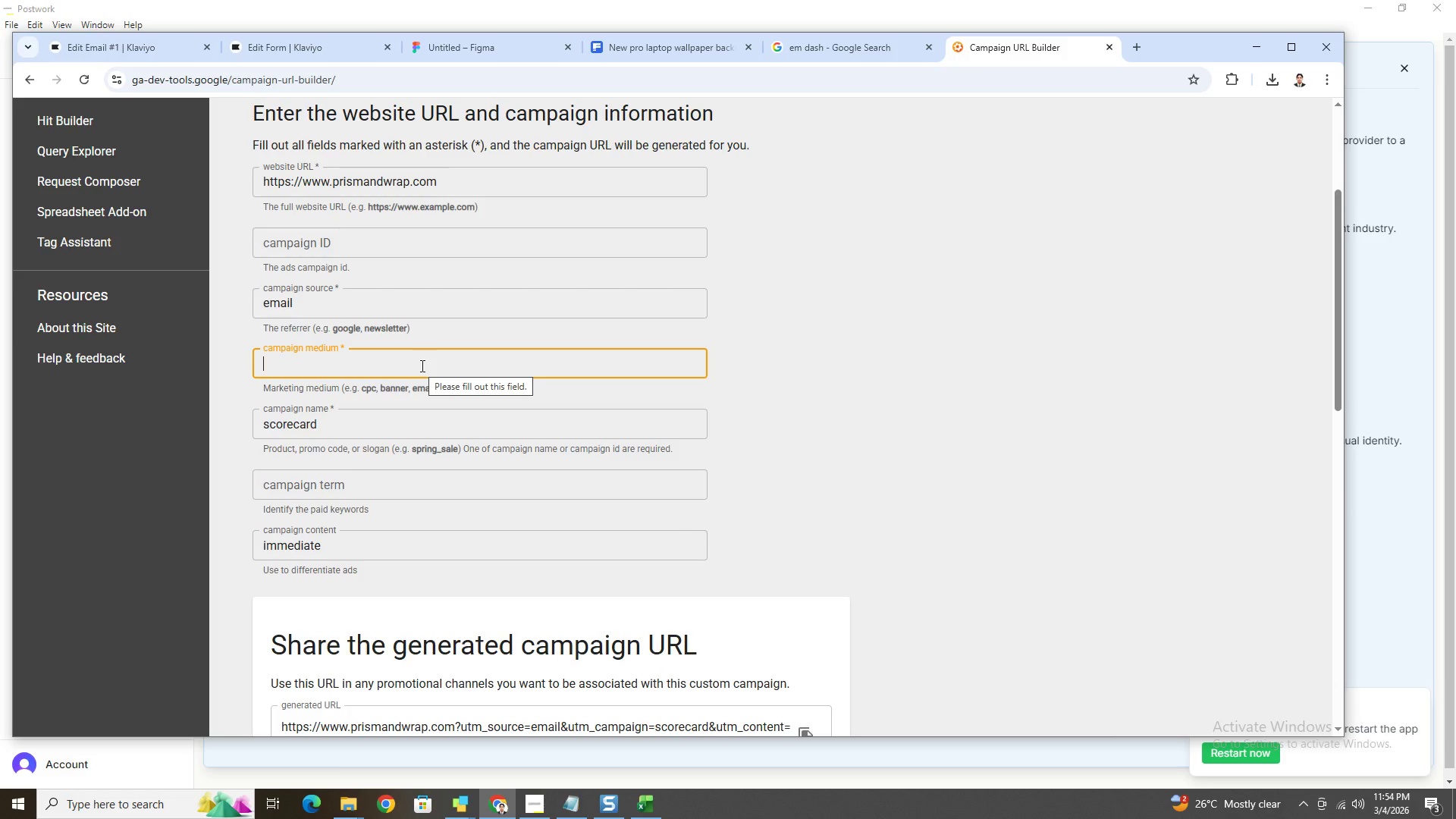 
type(email)
 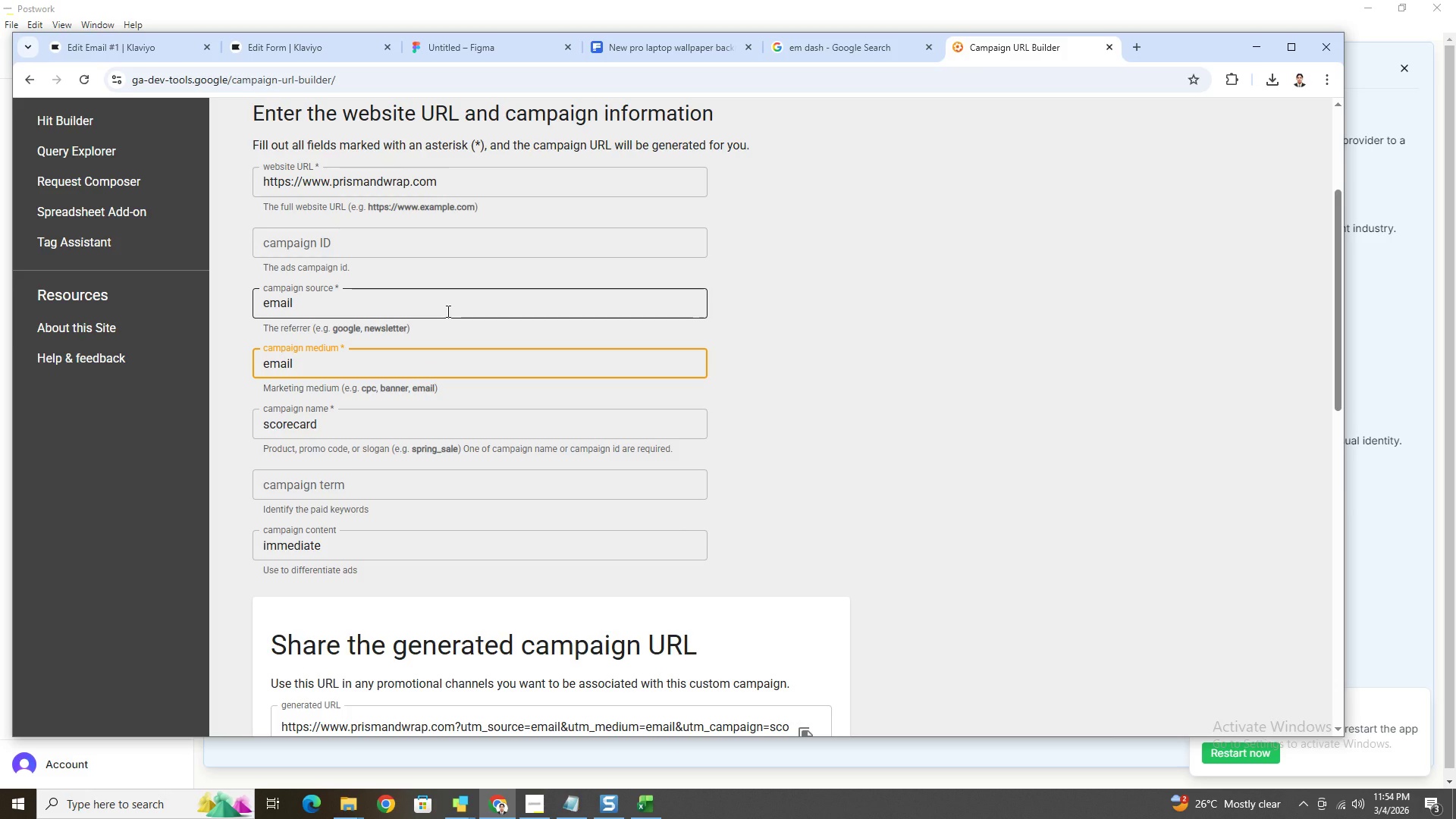 
wait(6.66)
 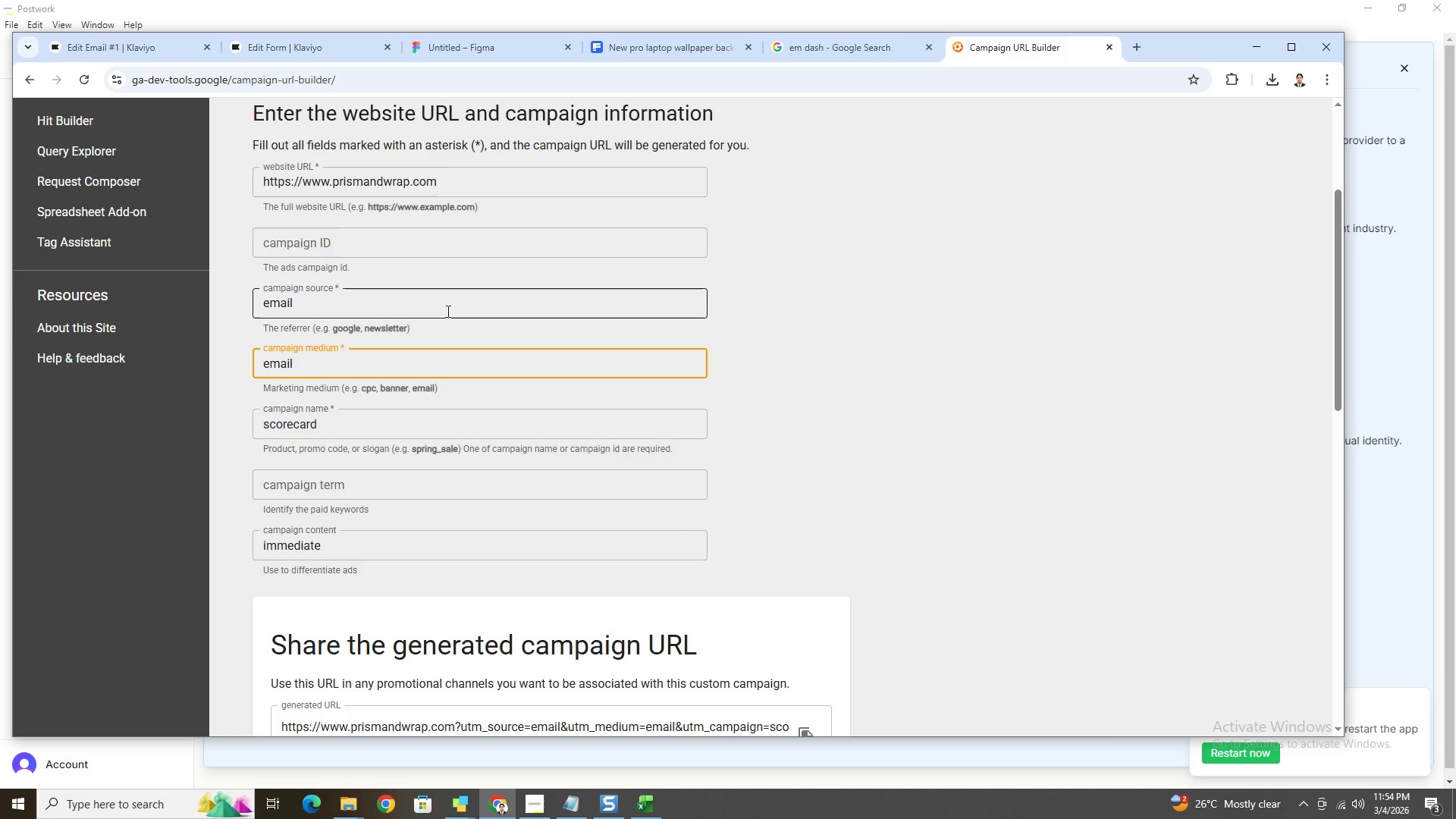 
double_click([447, 311])
 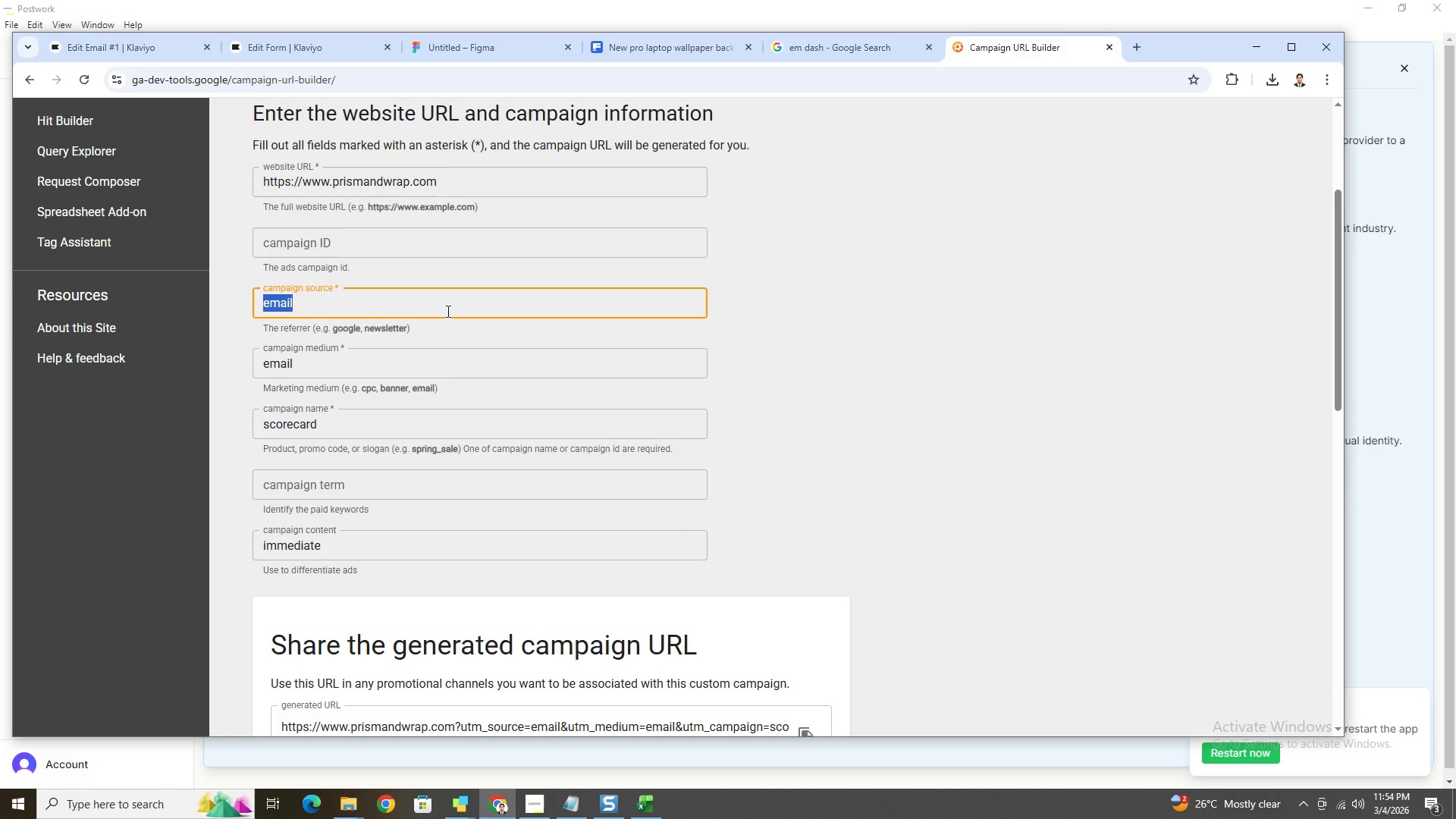 
type(newsletter)
 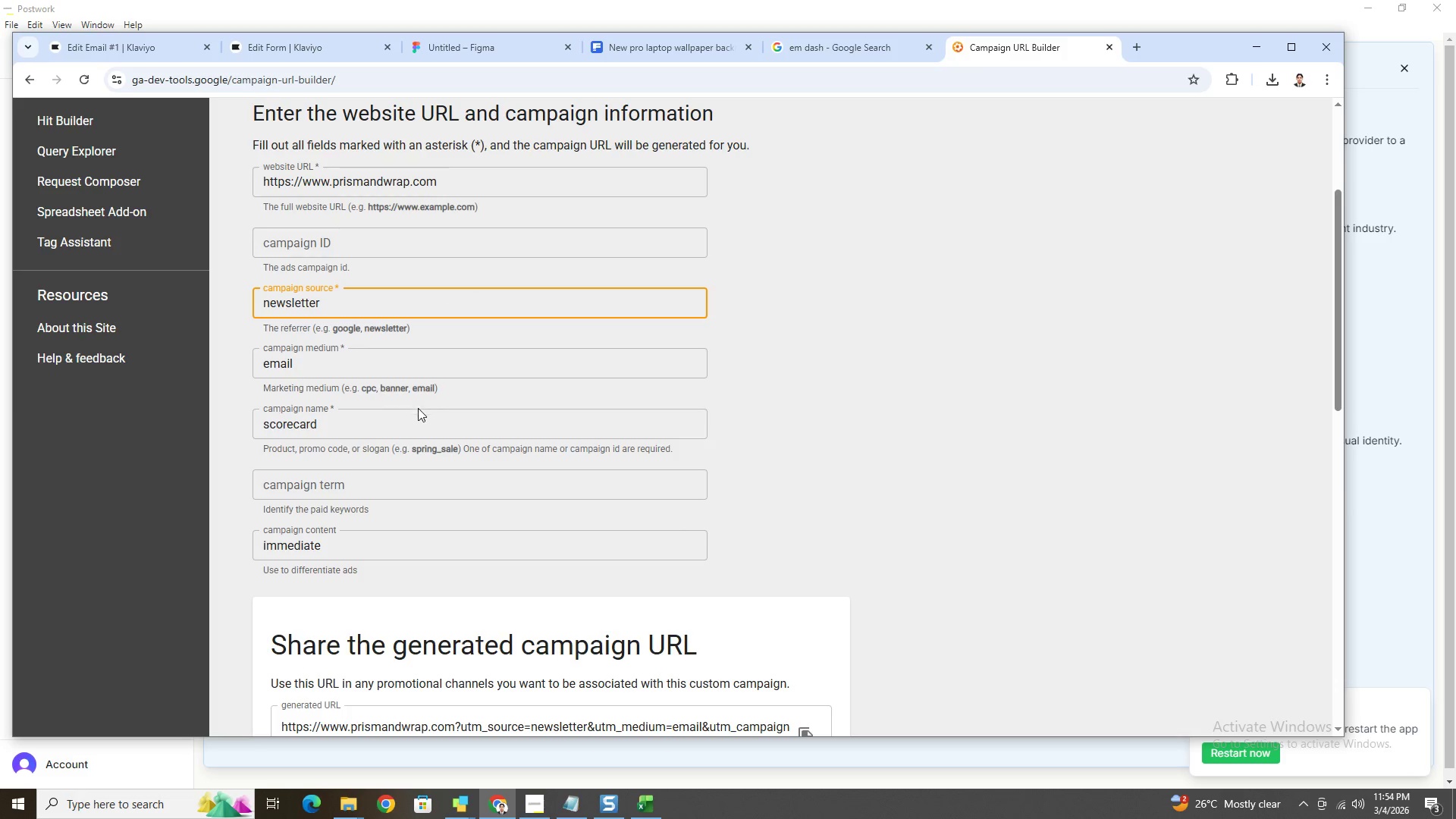 
left_click([421, 419])
 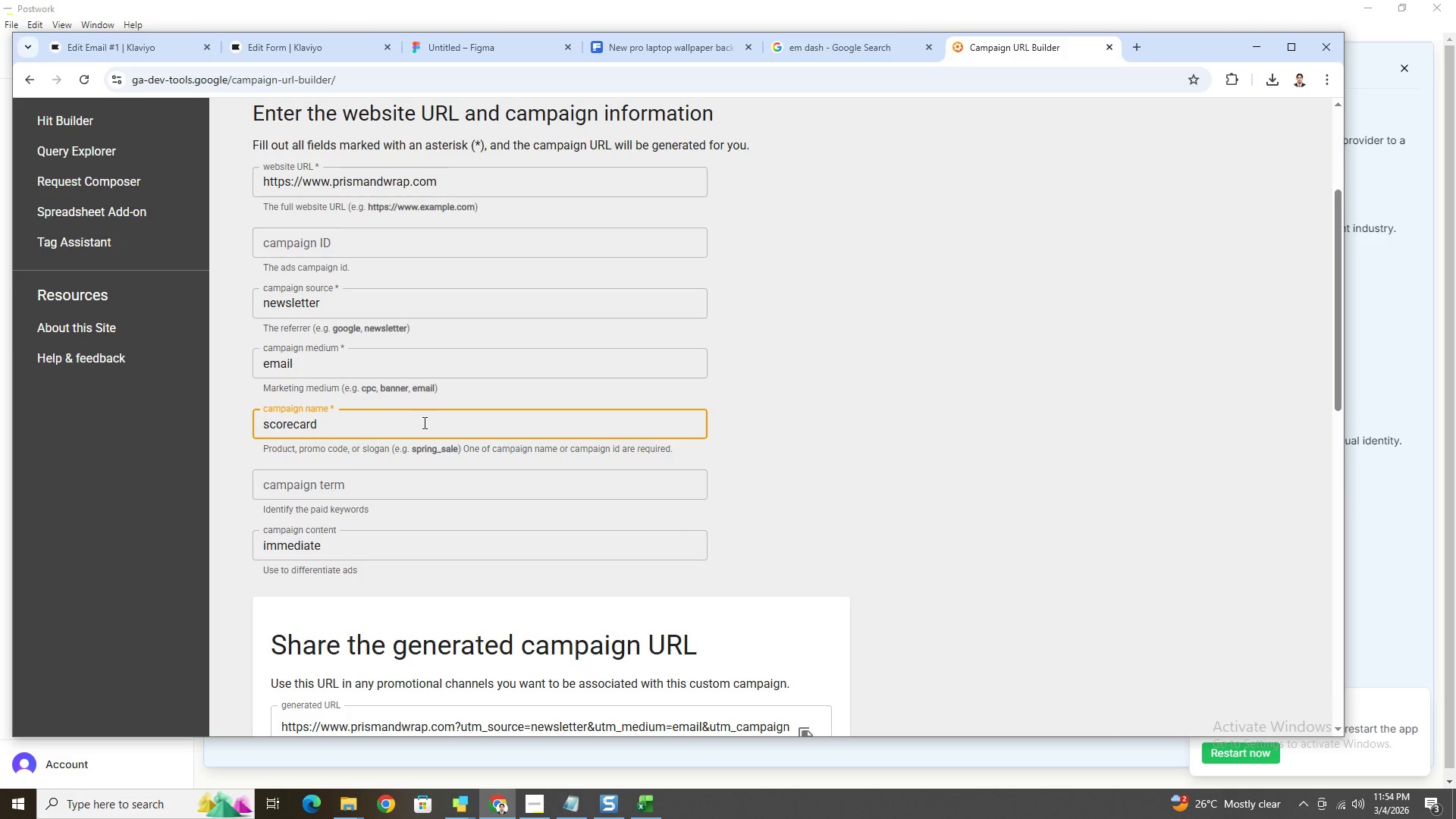 
double_click([423, 422])
 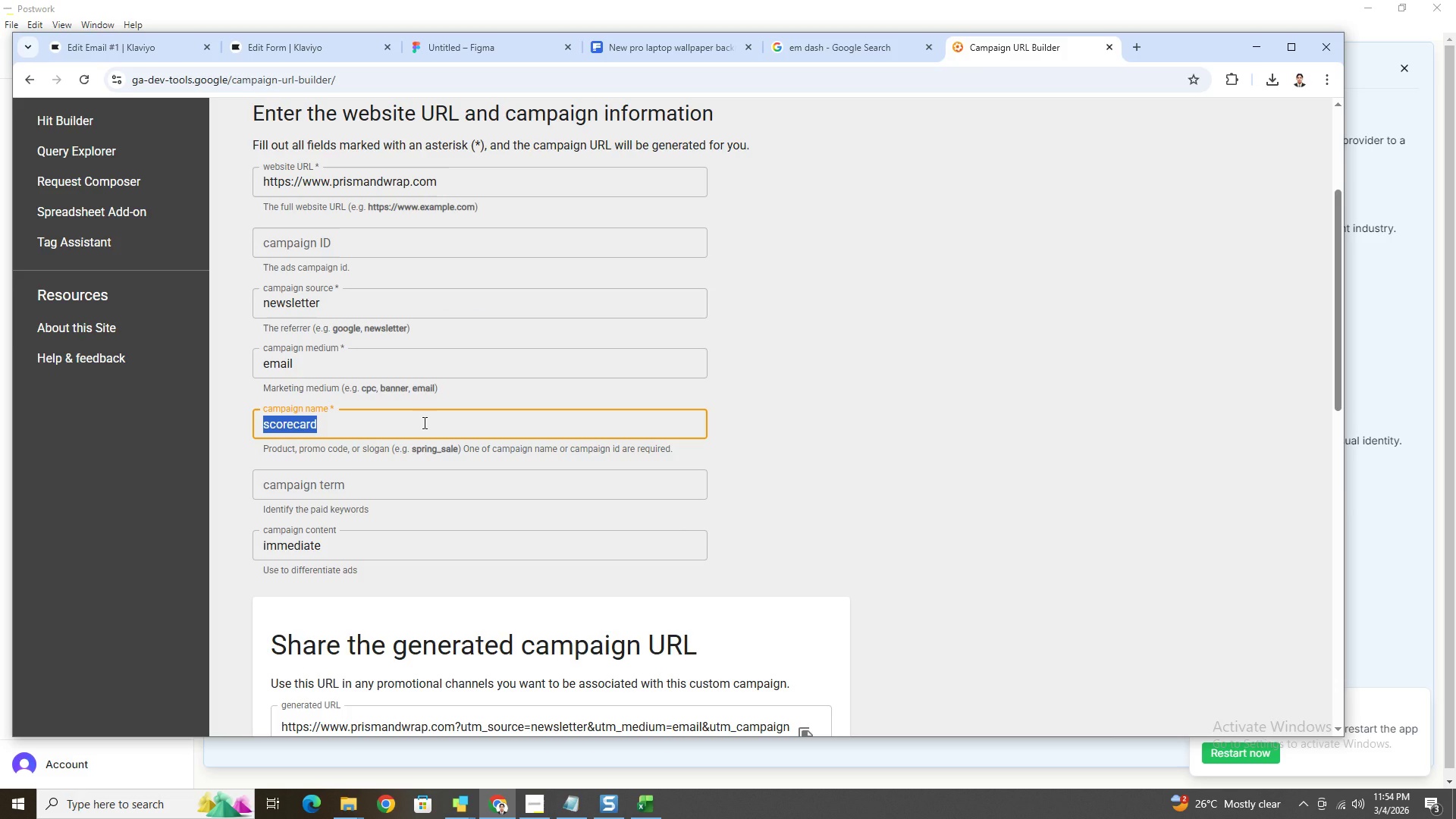 
triple_click([423, 422])
 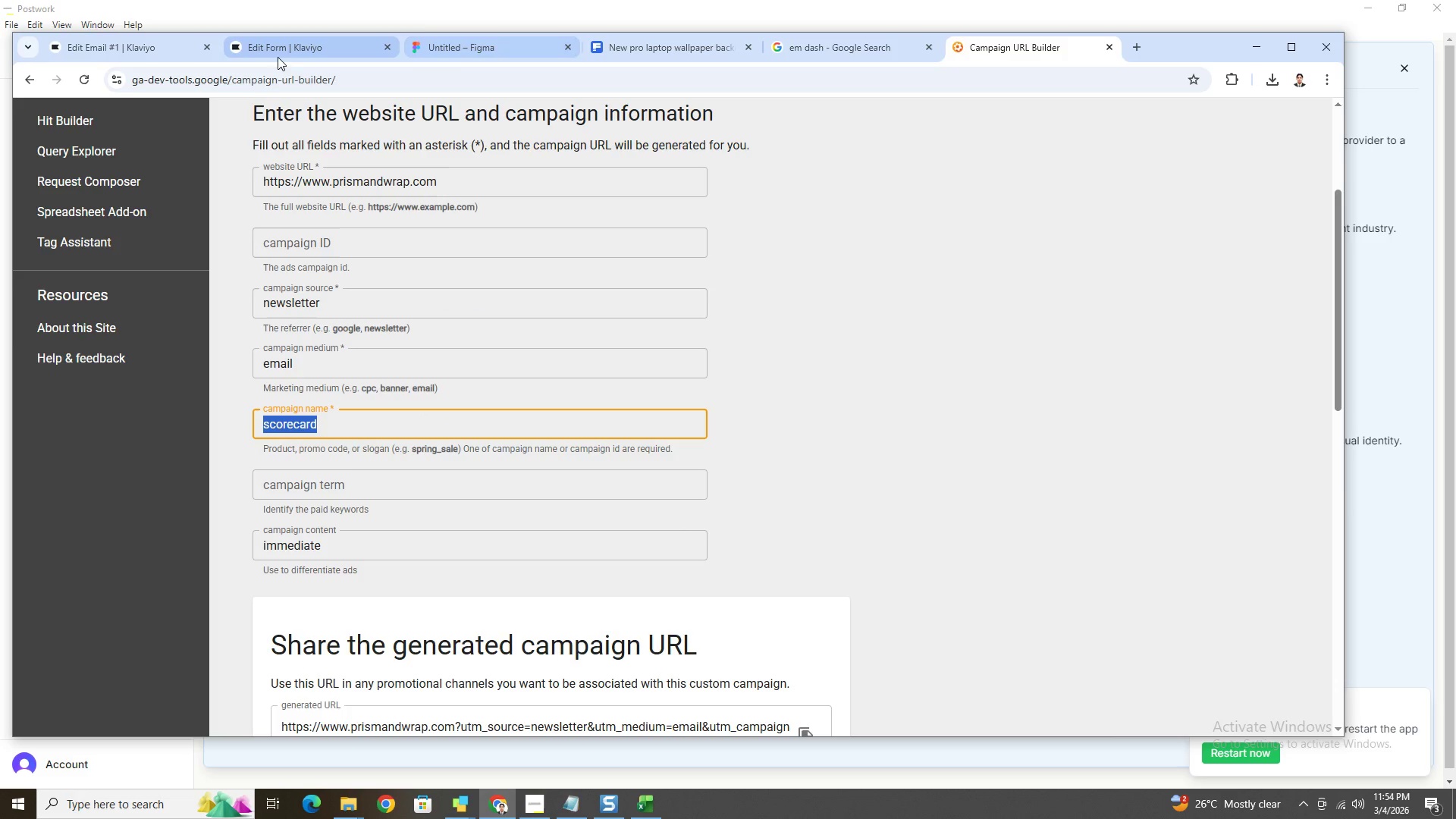 
mouse_move([186, 44])
 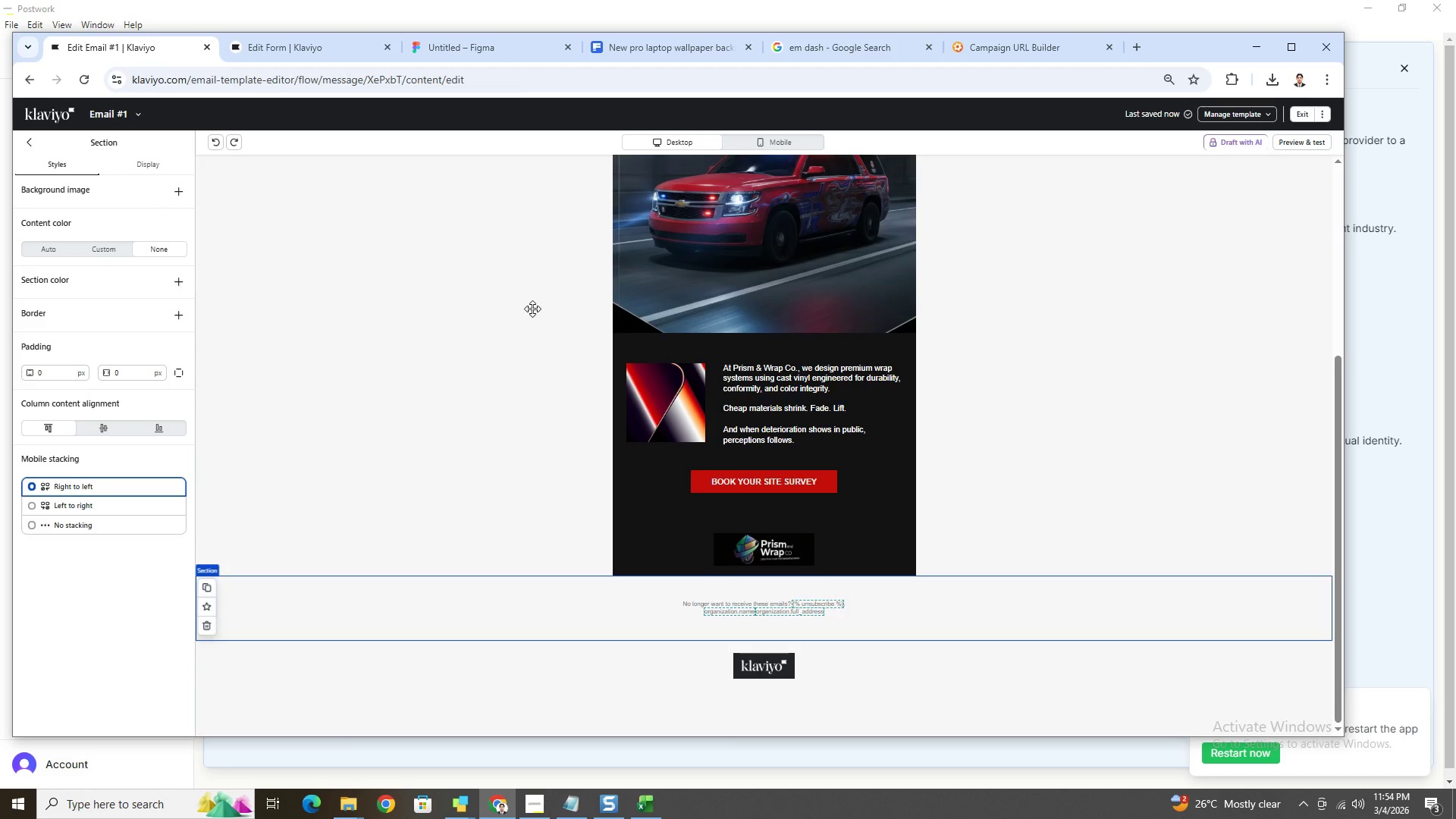 
scroll: coordinate [532, 306], scroll_direction: up, amount: 10.0
 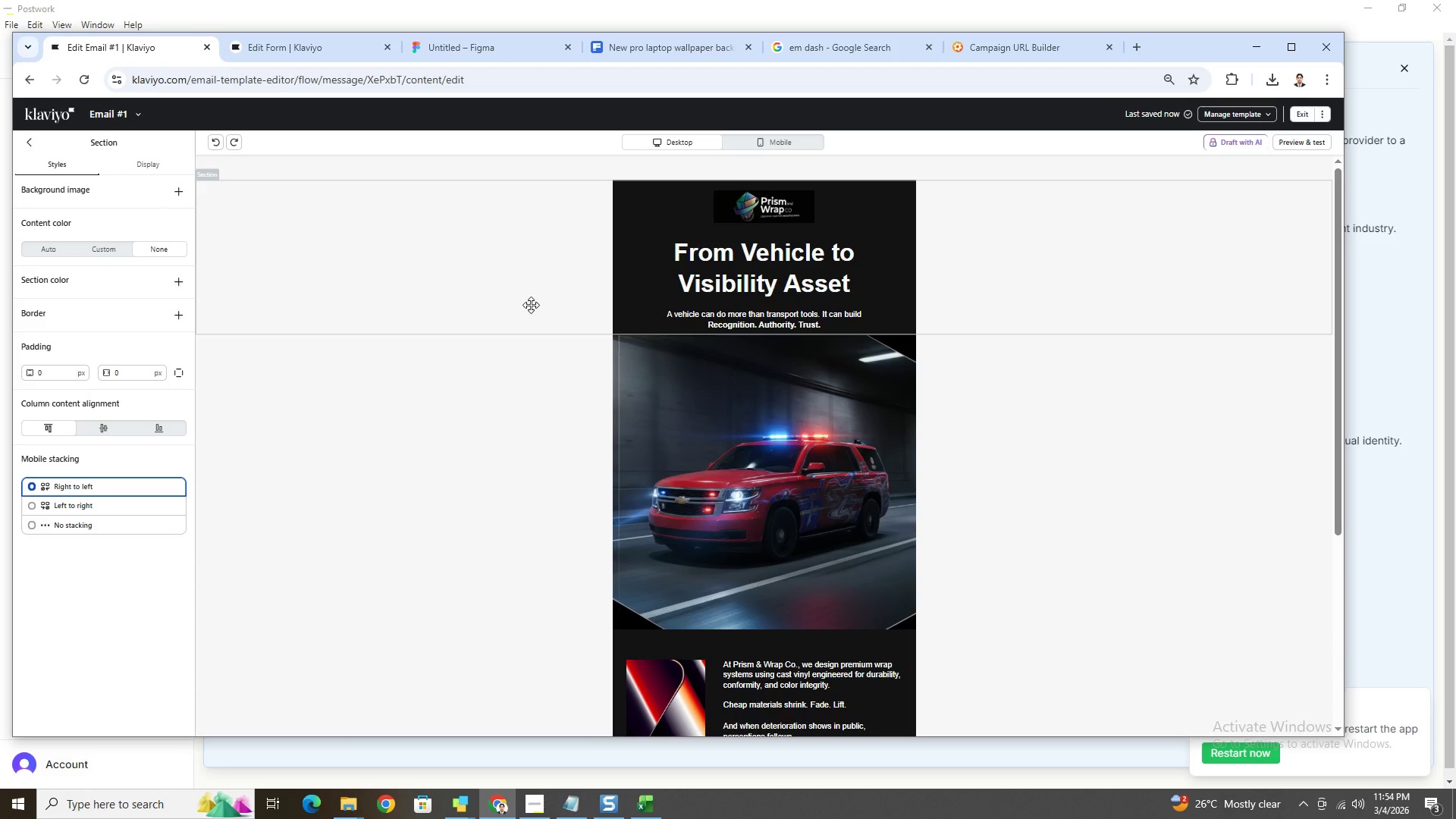 
scroll: coordinate [531, 305], scroll_direction: down, amount: 3.0
 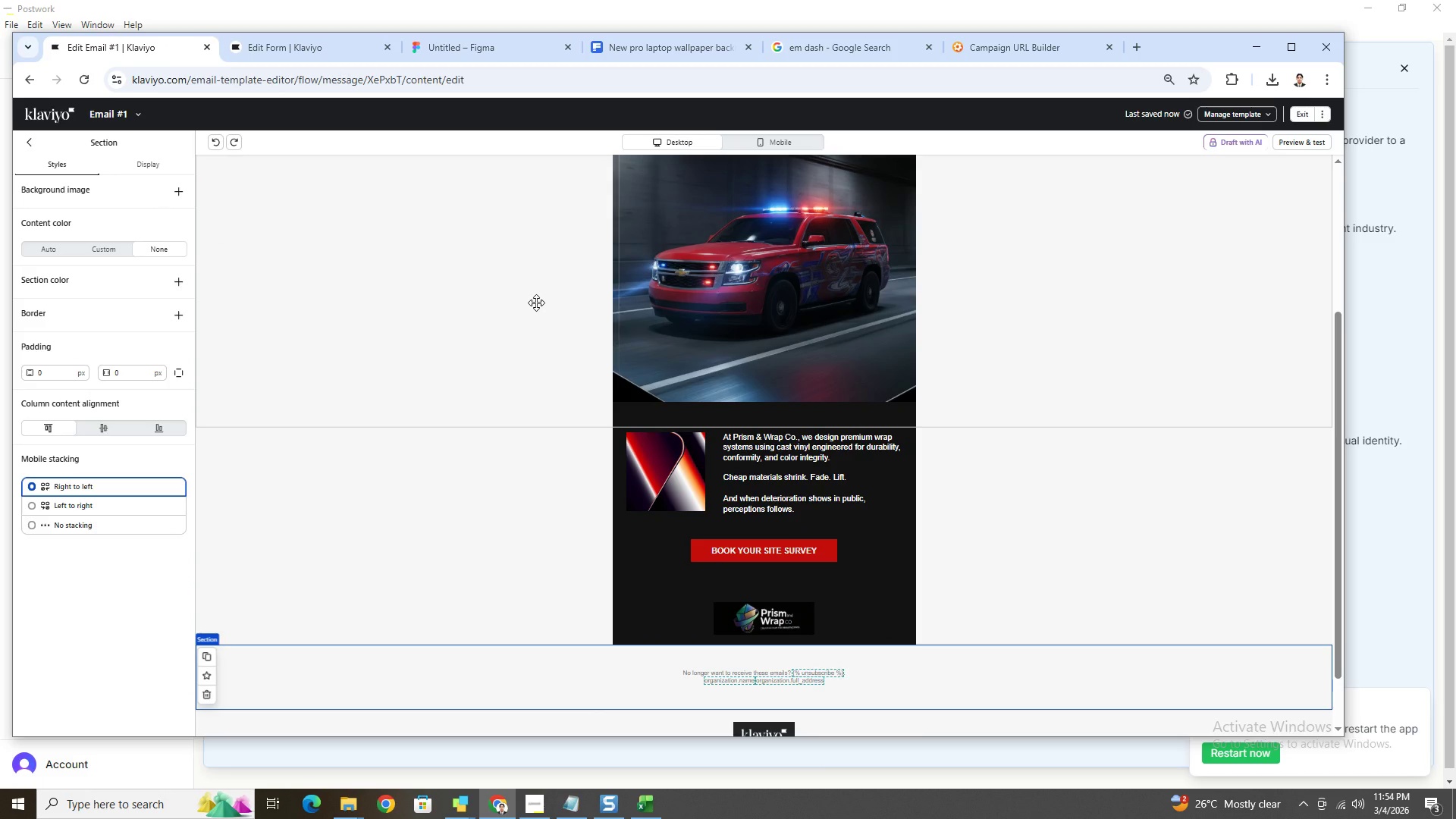 
scroll: coordinate [536, 303], scroll_direction: up, amount: 3.0
 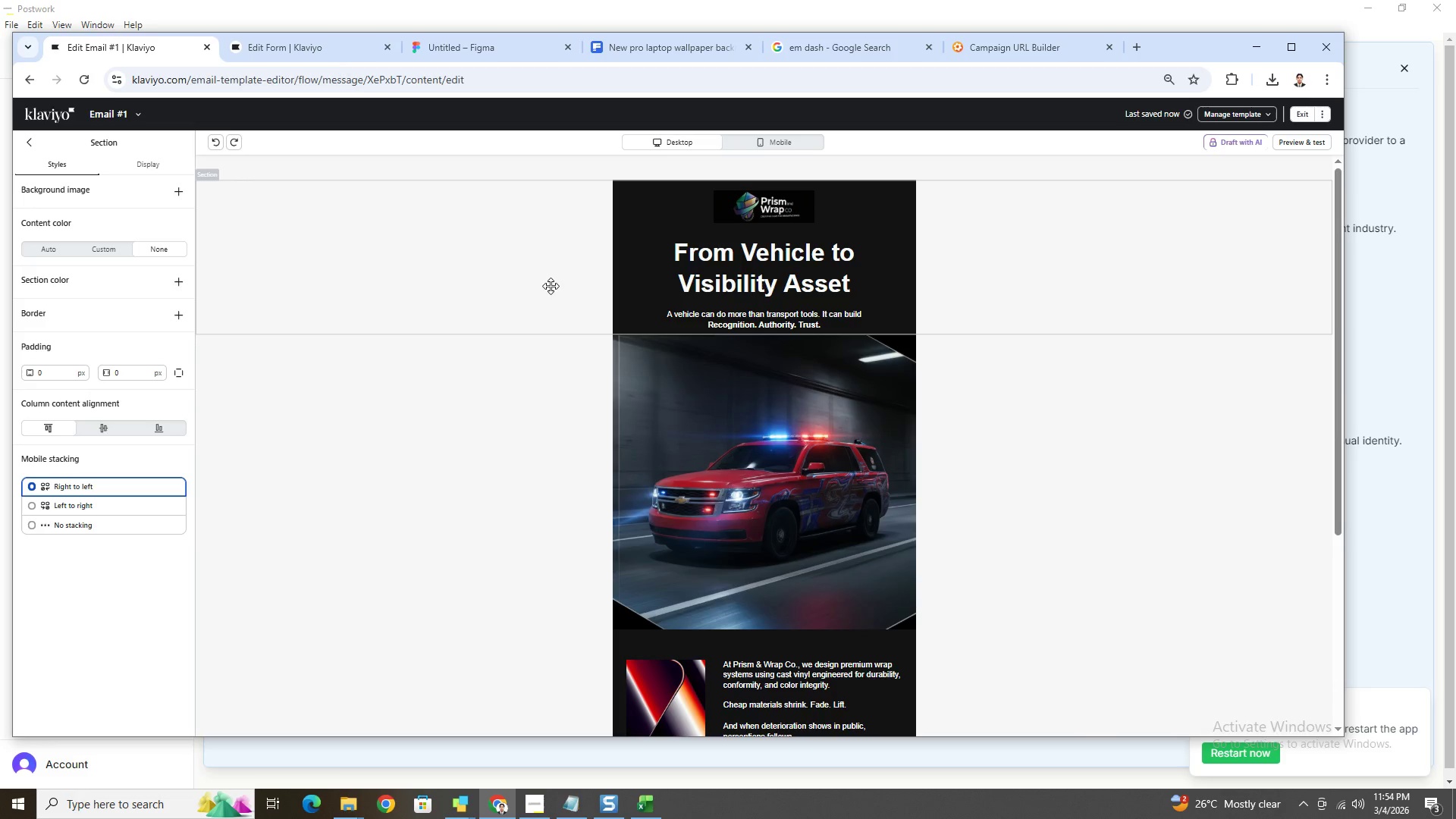 
key(Alt+AltLeft)
 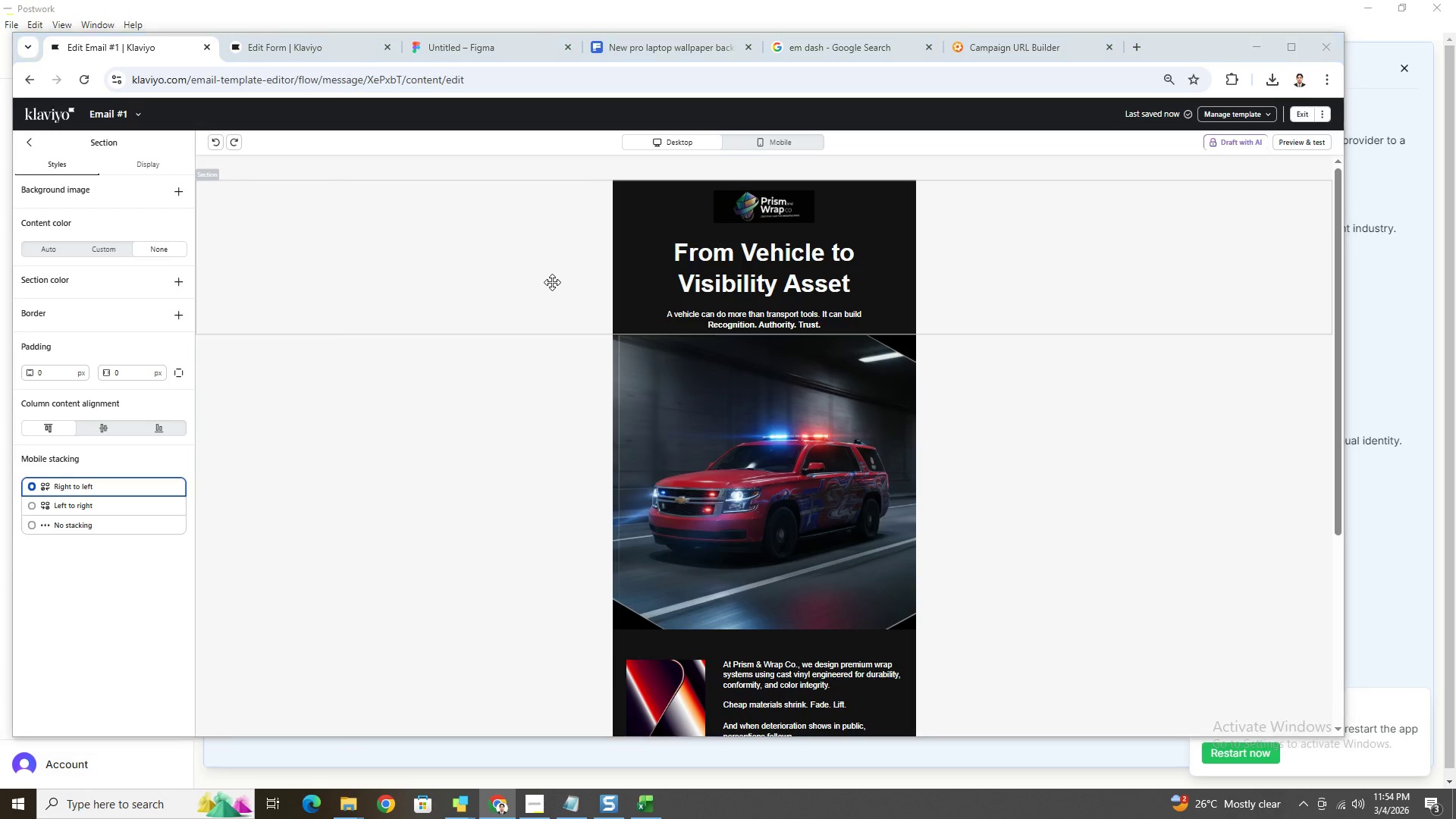 
key(Alt+Tab)